 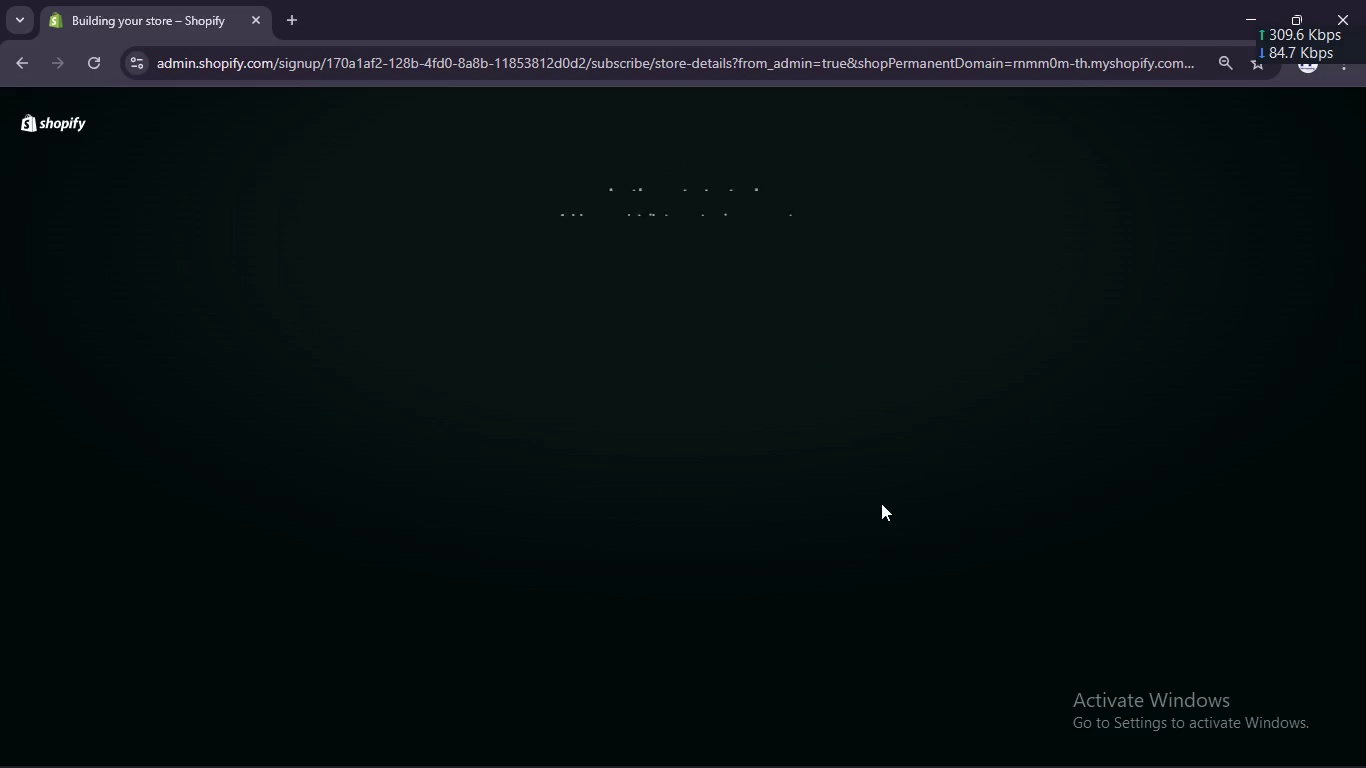 
right_click([569, 409])
 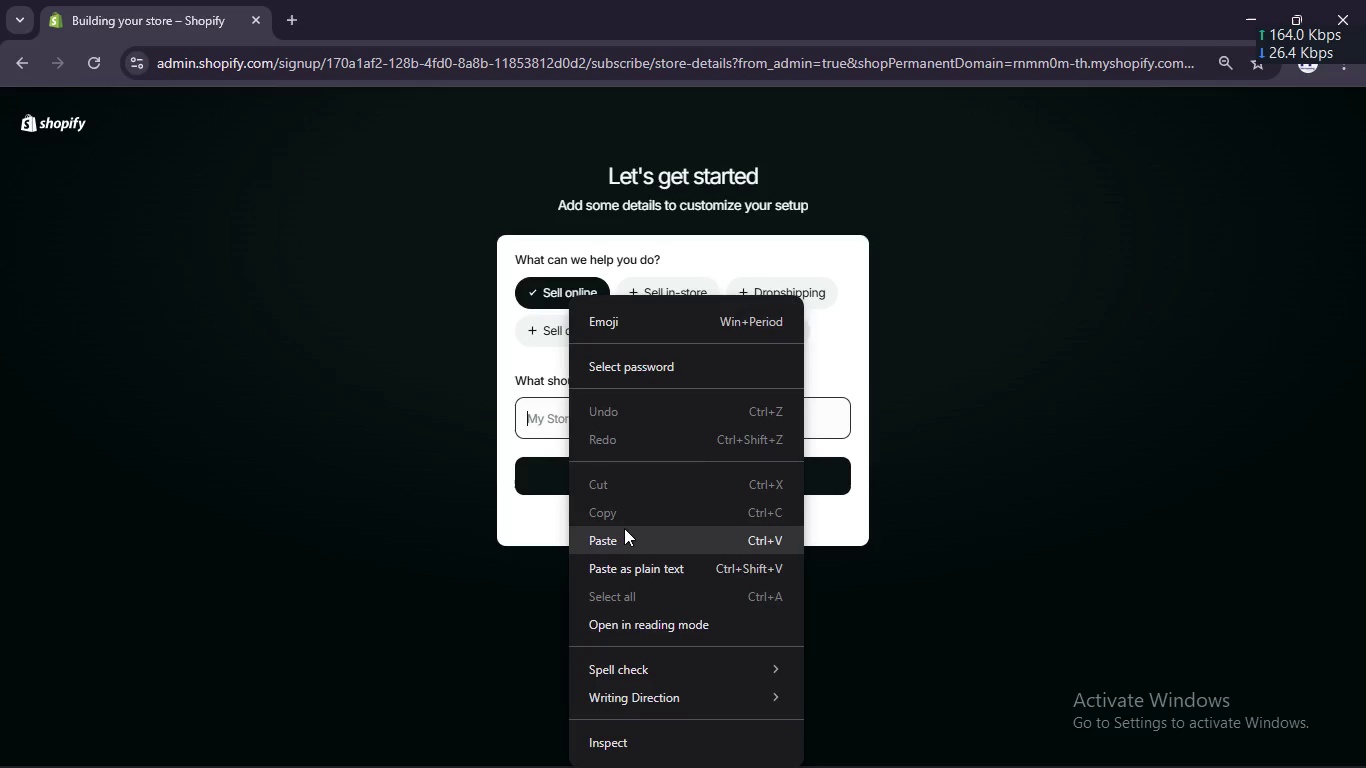 
left_click([620, 534])
 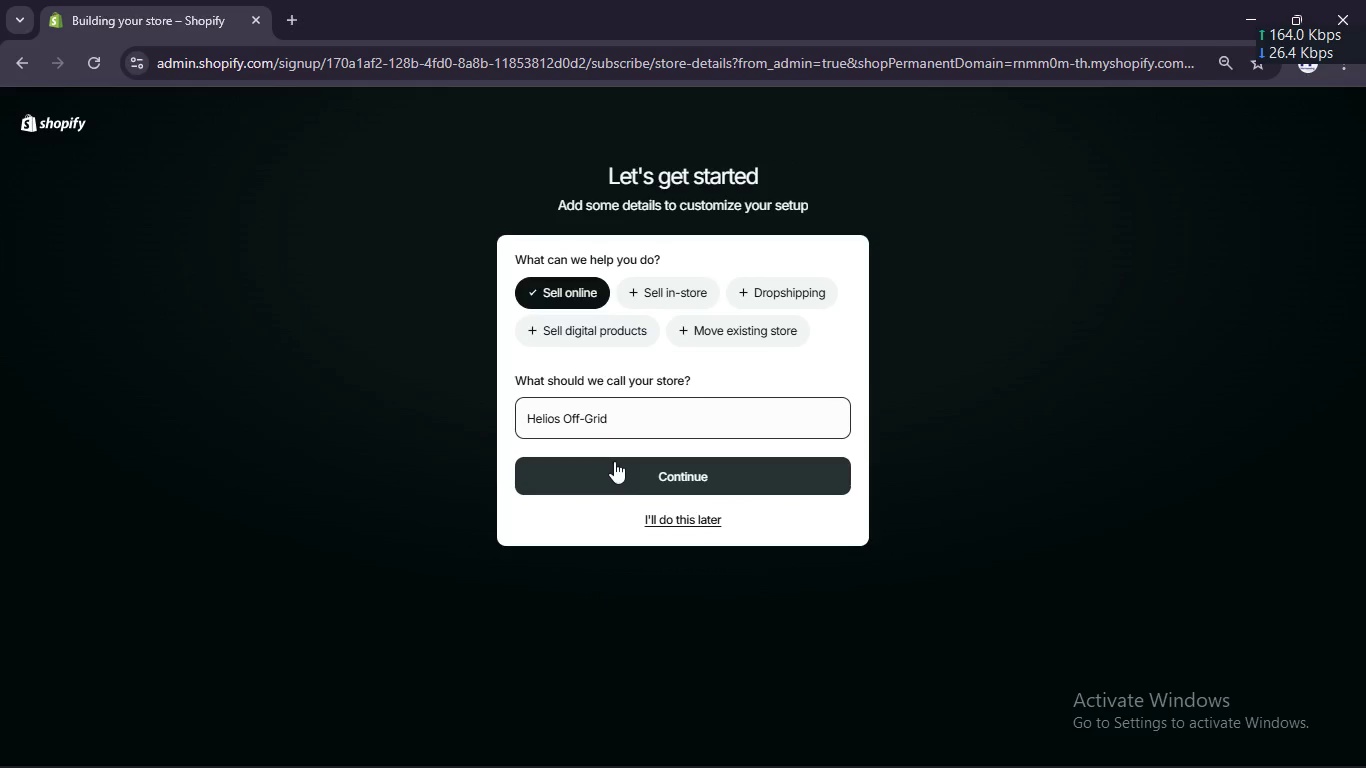 
left_click([614, 461])
 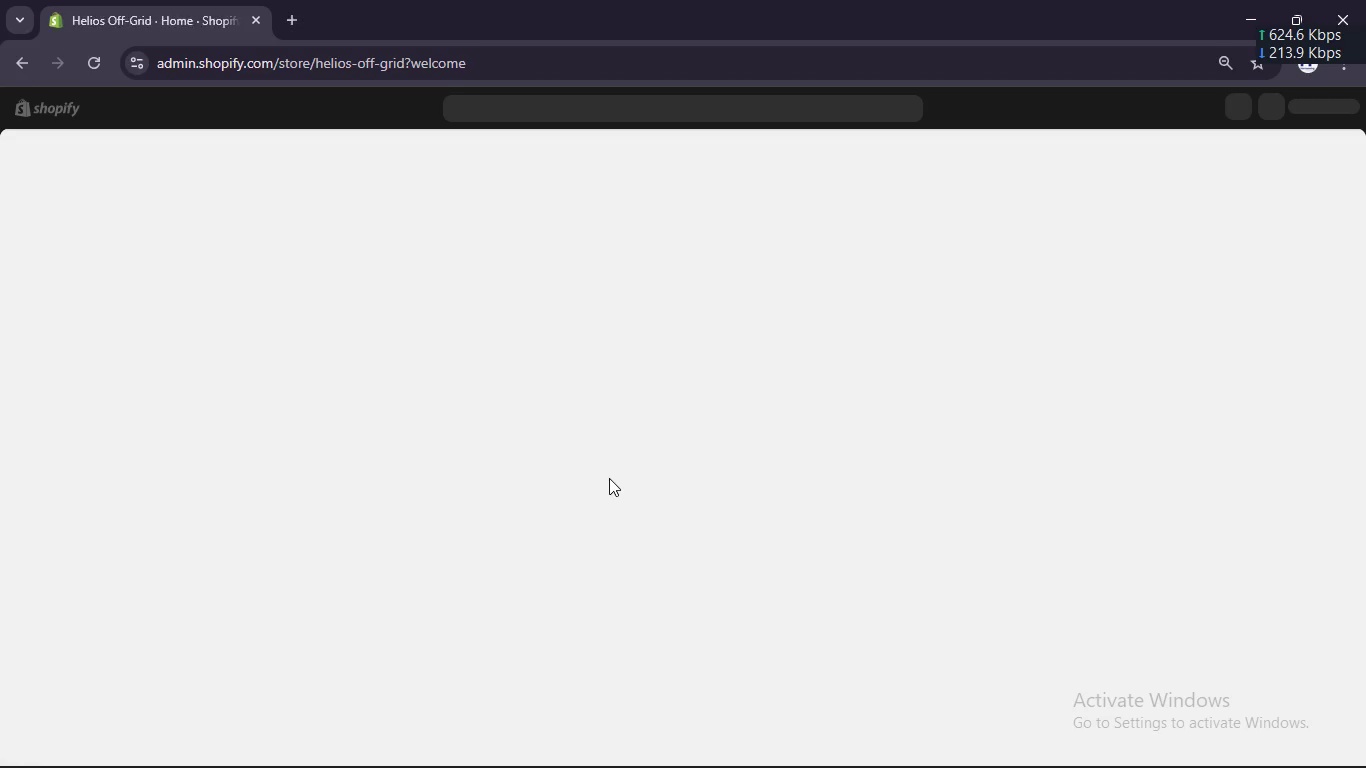 
wait(12.59)
 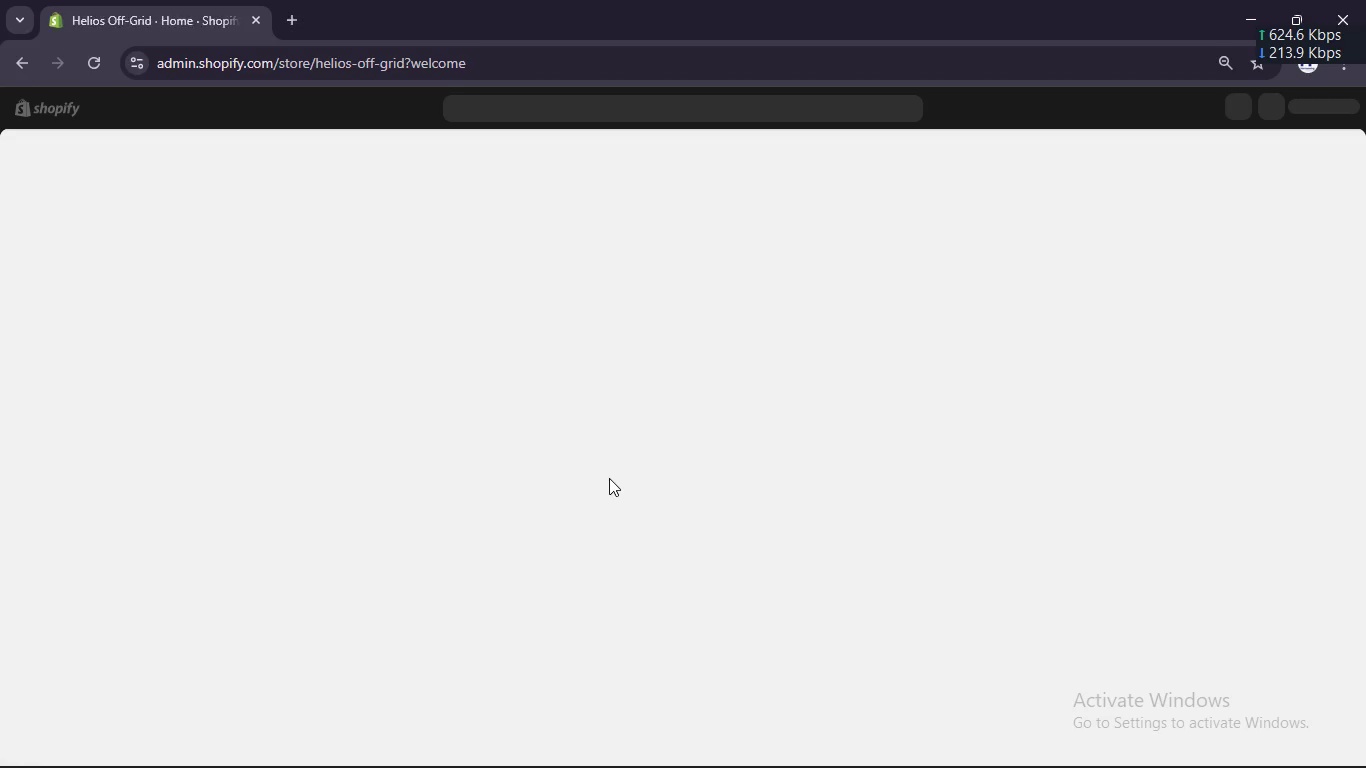 
left_click([603, 558])
 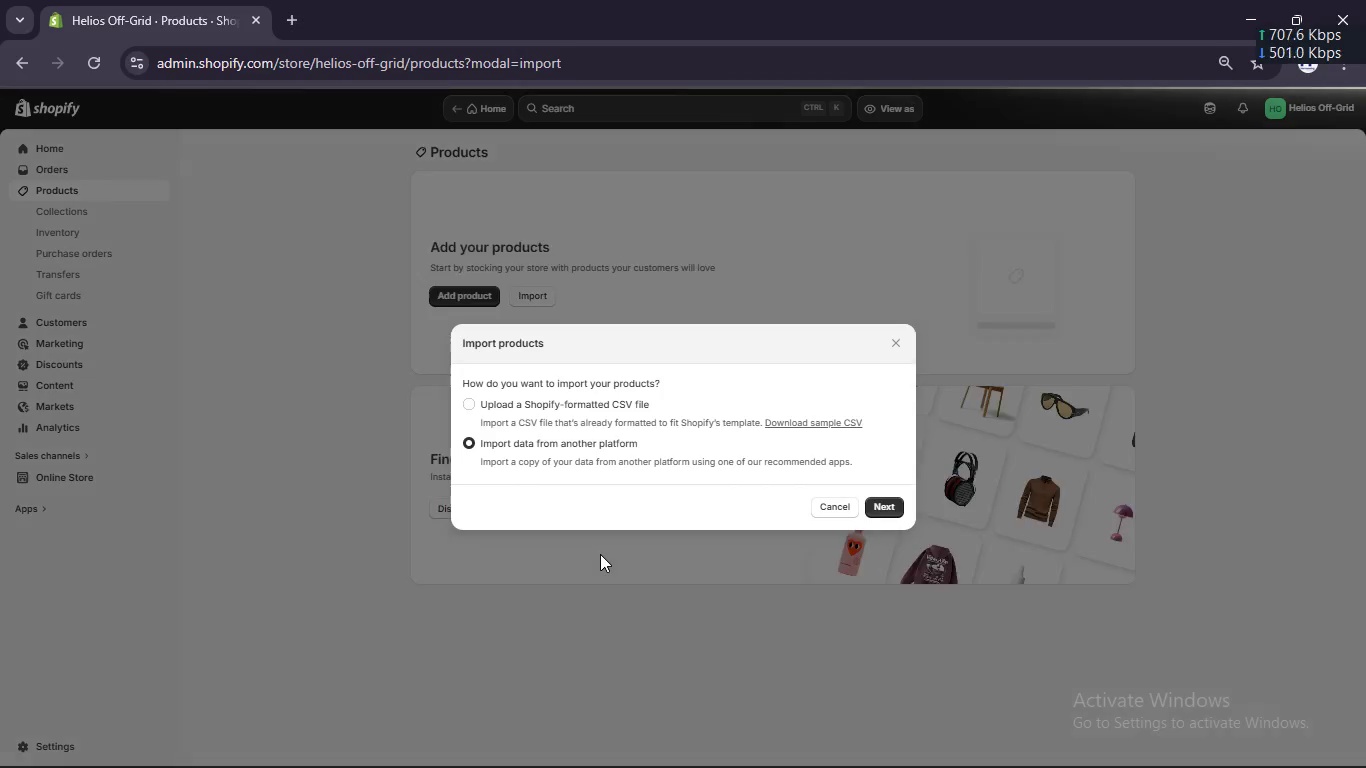 
left_click([603, 401])
 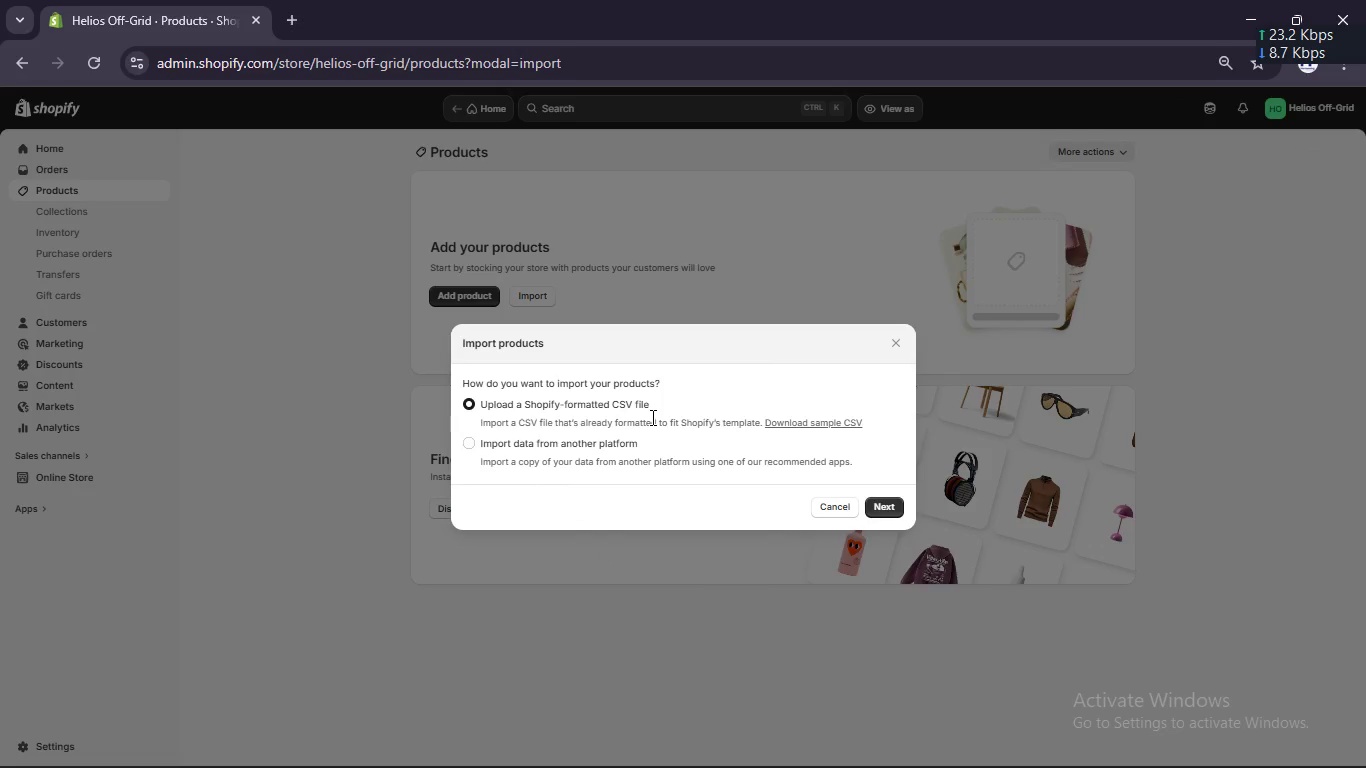 
wait(11.2)
 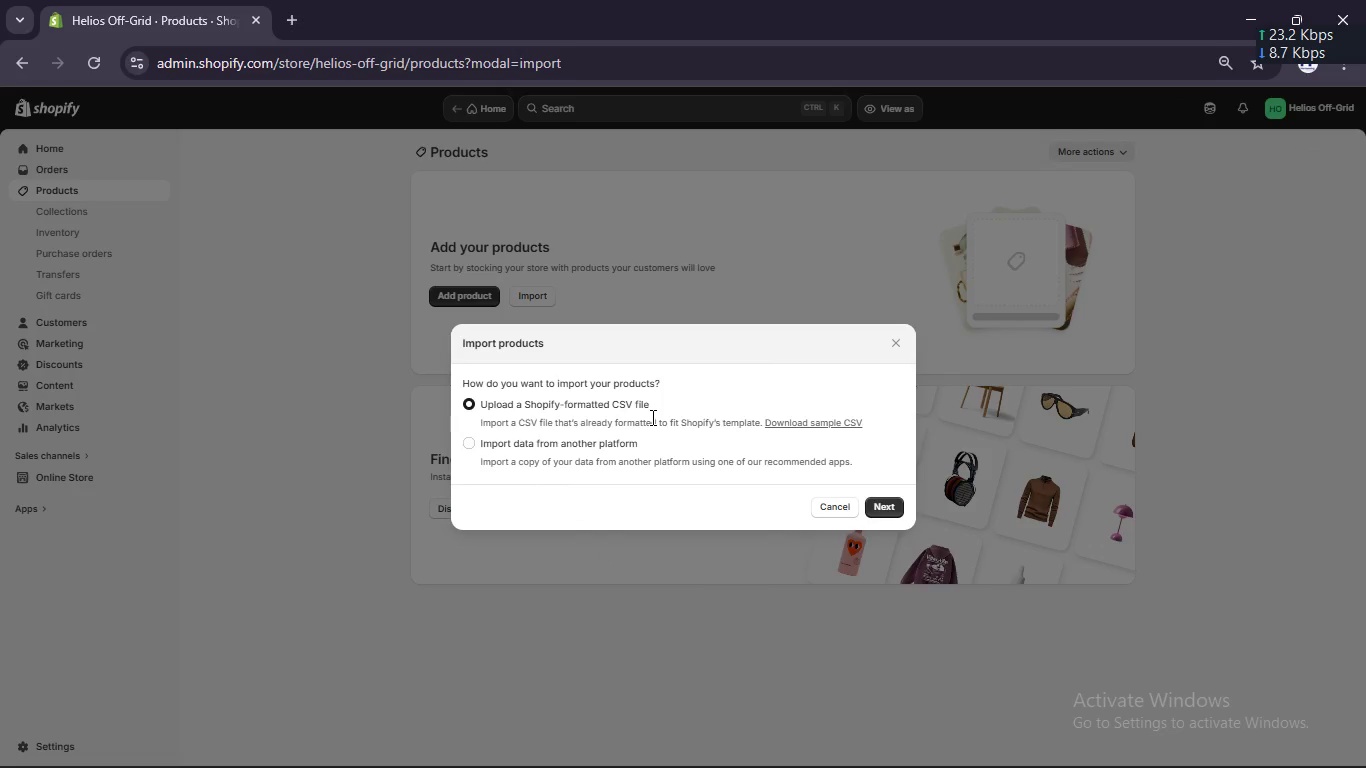 
left_click([889, 503])
 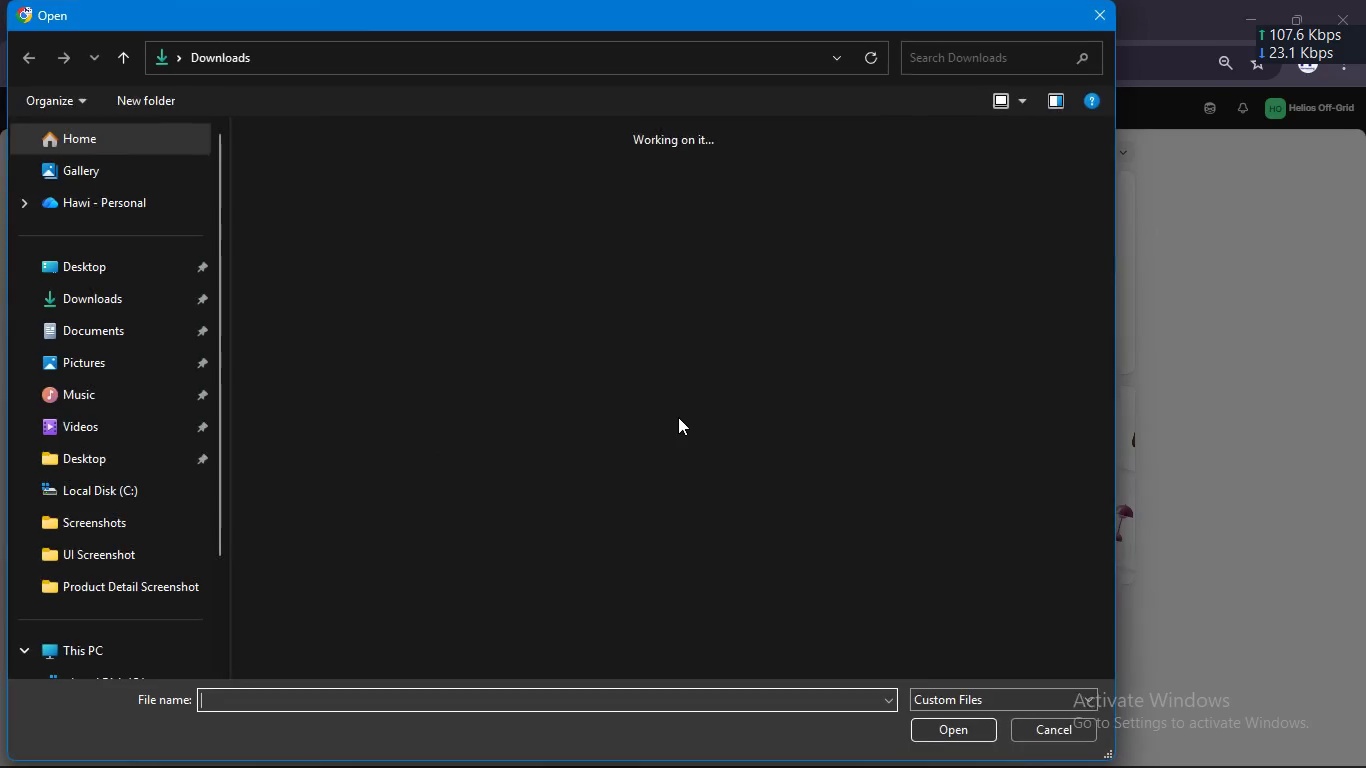 
left_click([319, 231])
 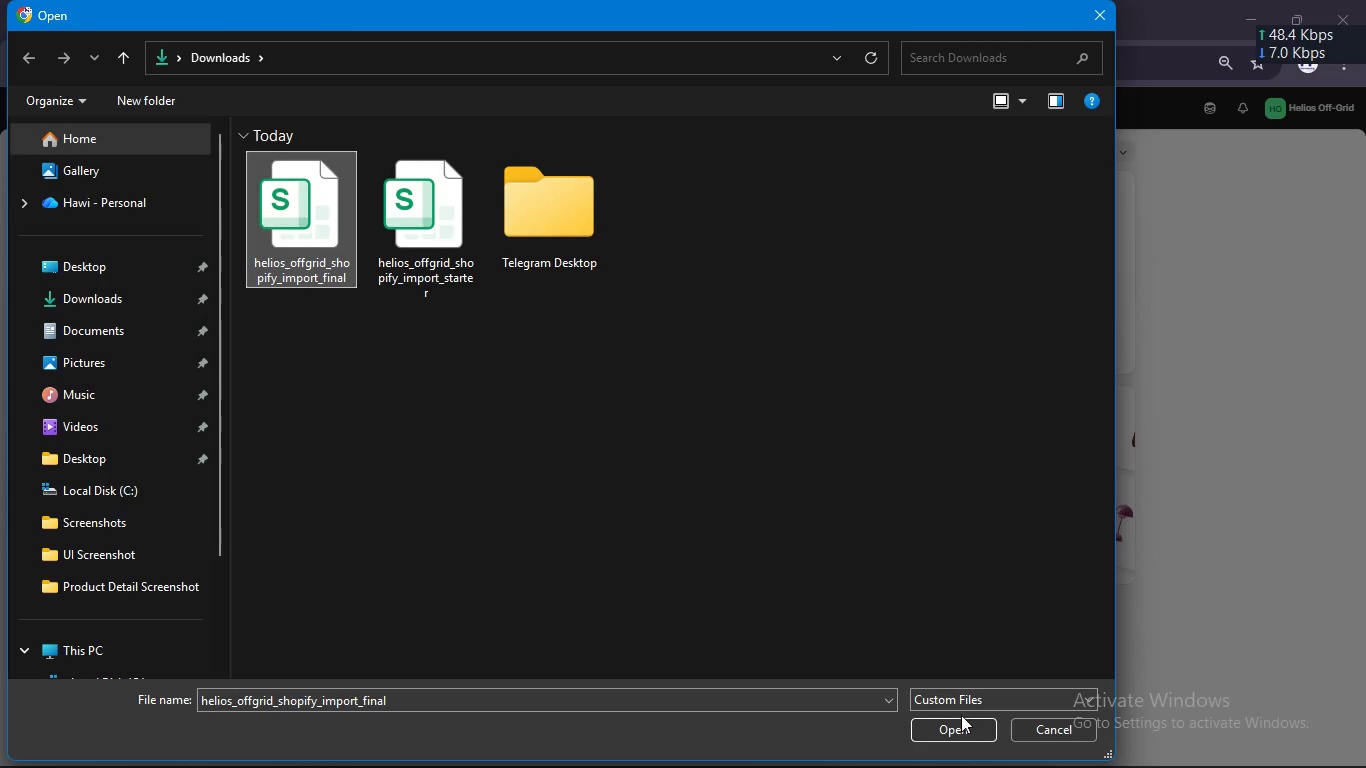 
left_click([958, 725])
 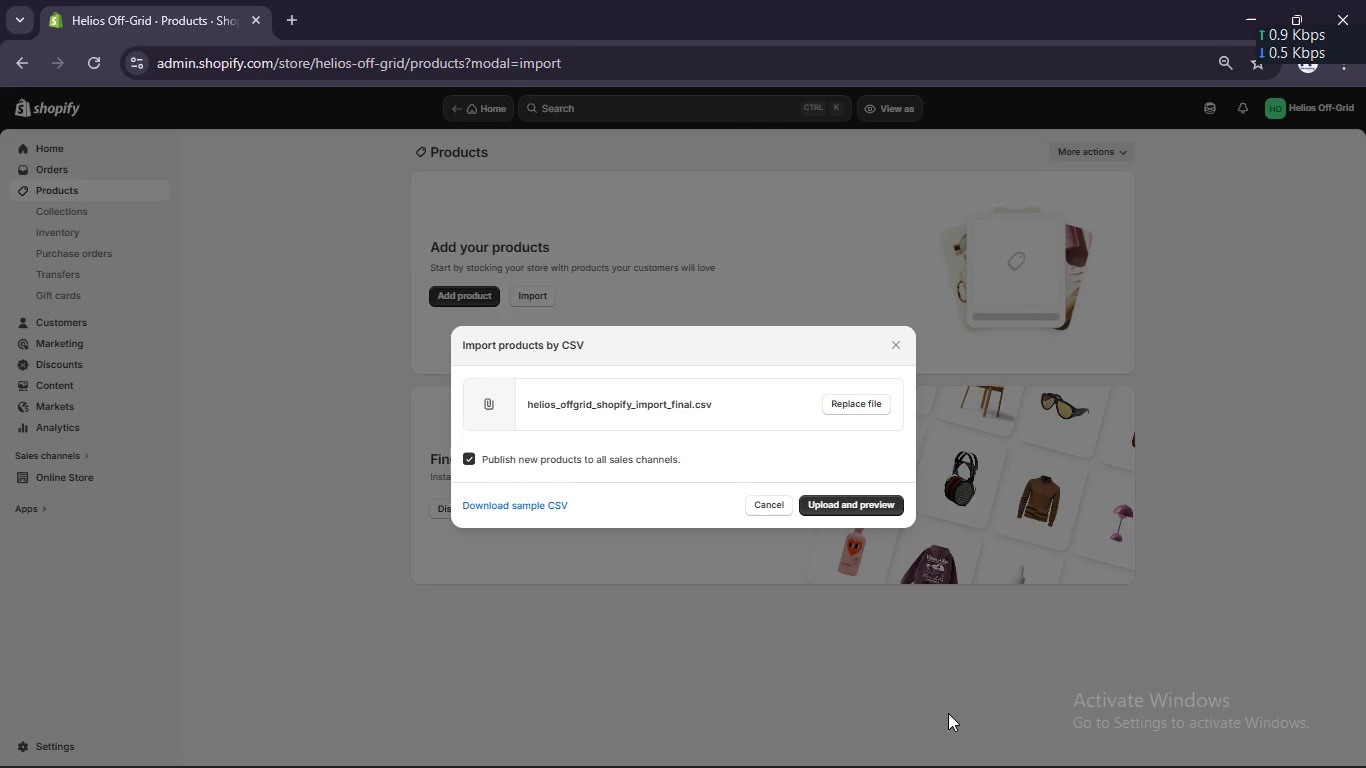 
wait(10.91)
 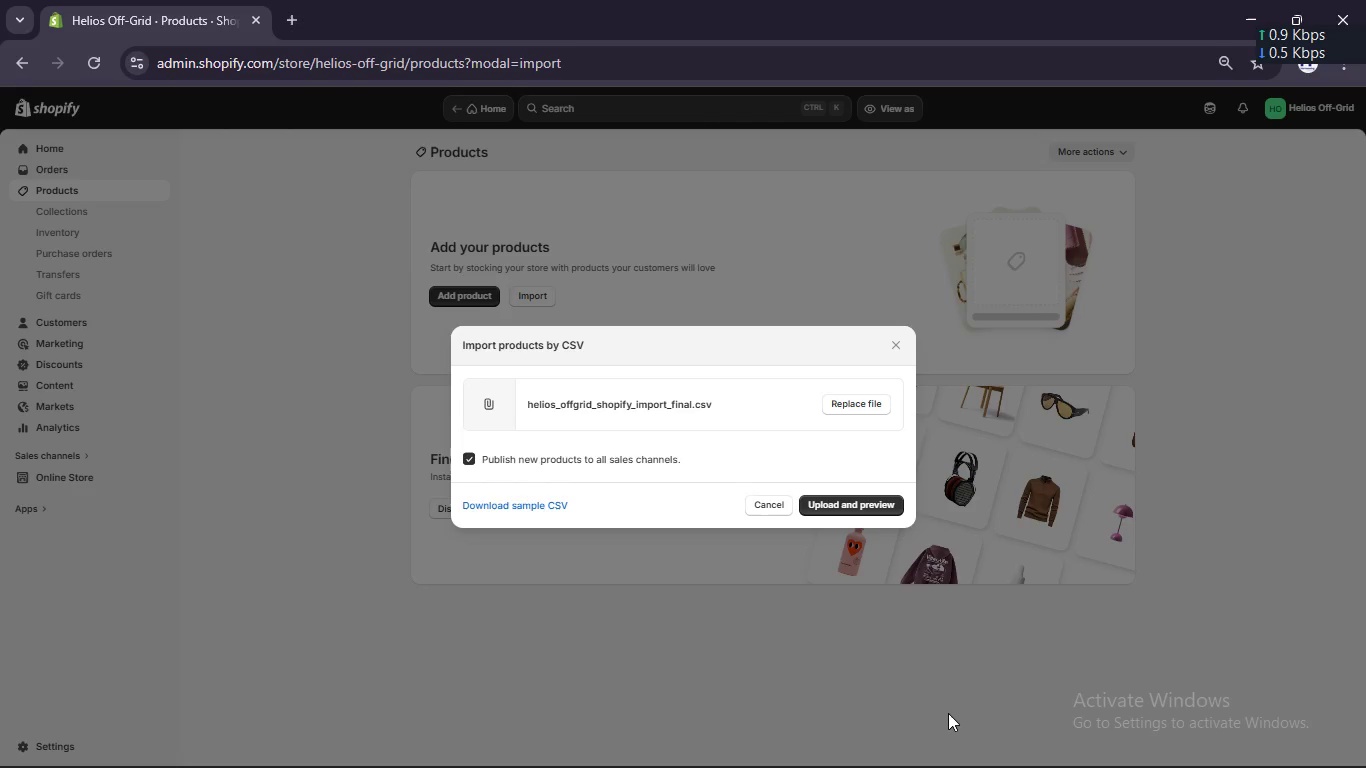 
left_click([875, 501])
 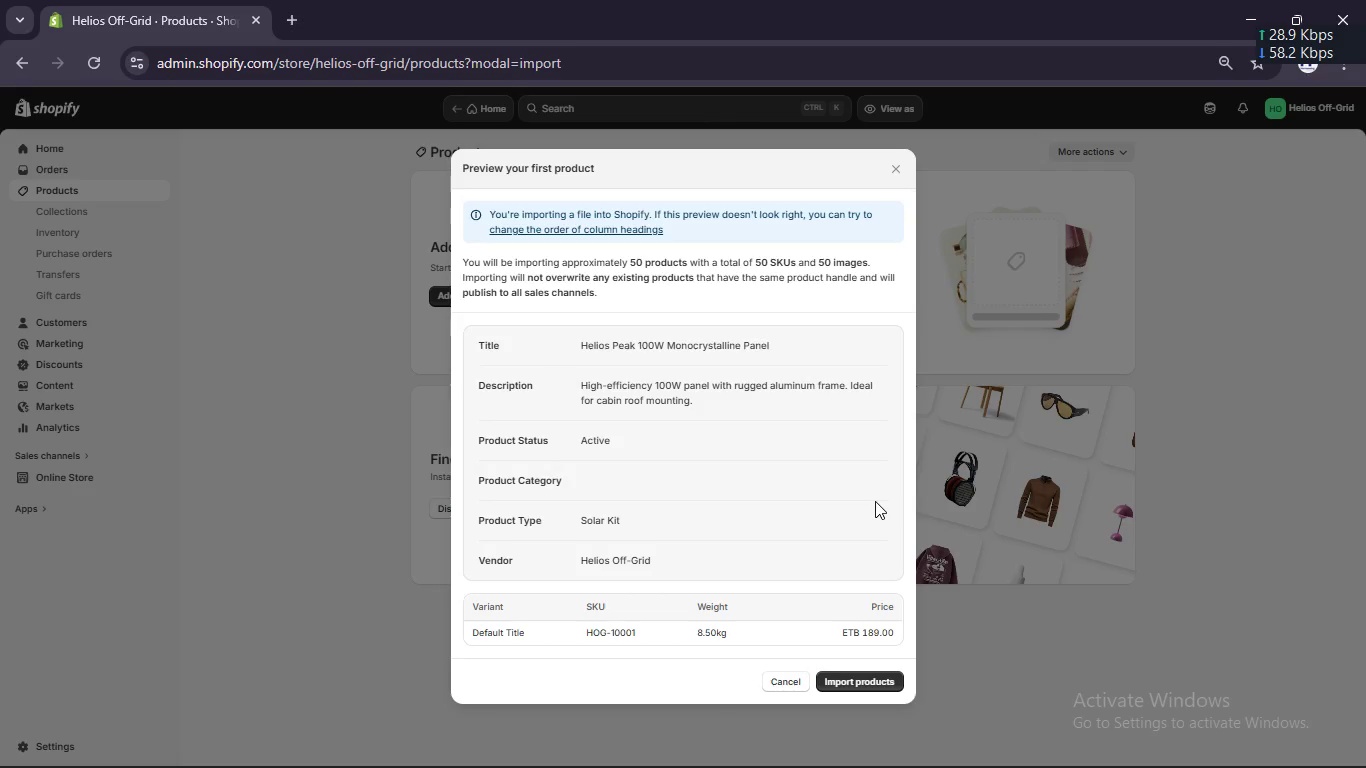 
scroll: coordinate [859, 641], scroll_direction: down, amount: 4.0
 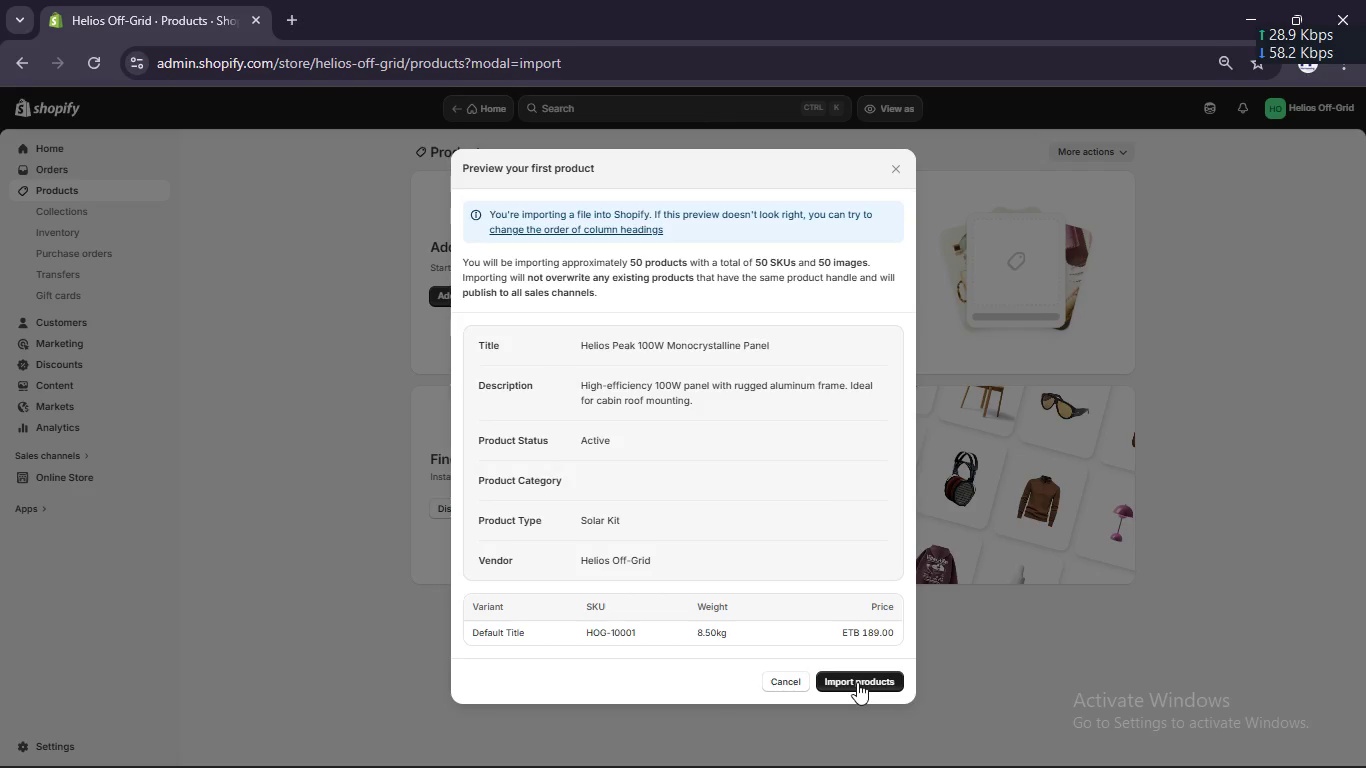 
left_click([857, 682])
 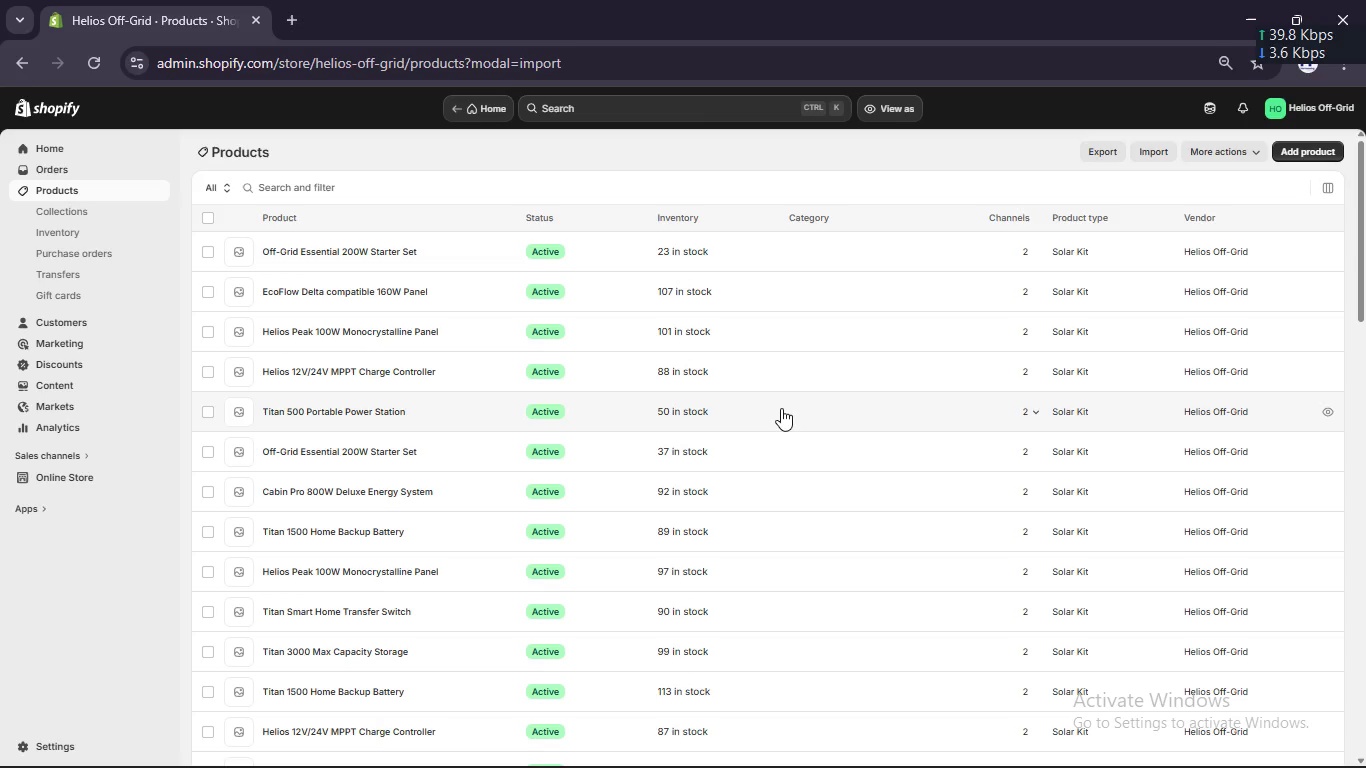 
wait(167.88)
 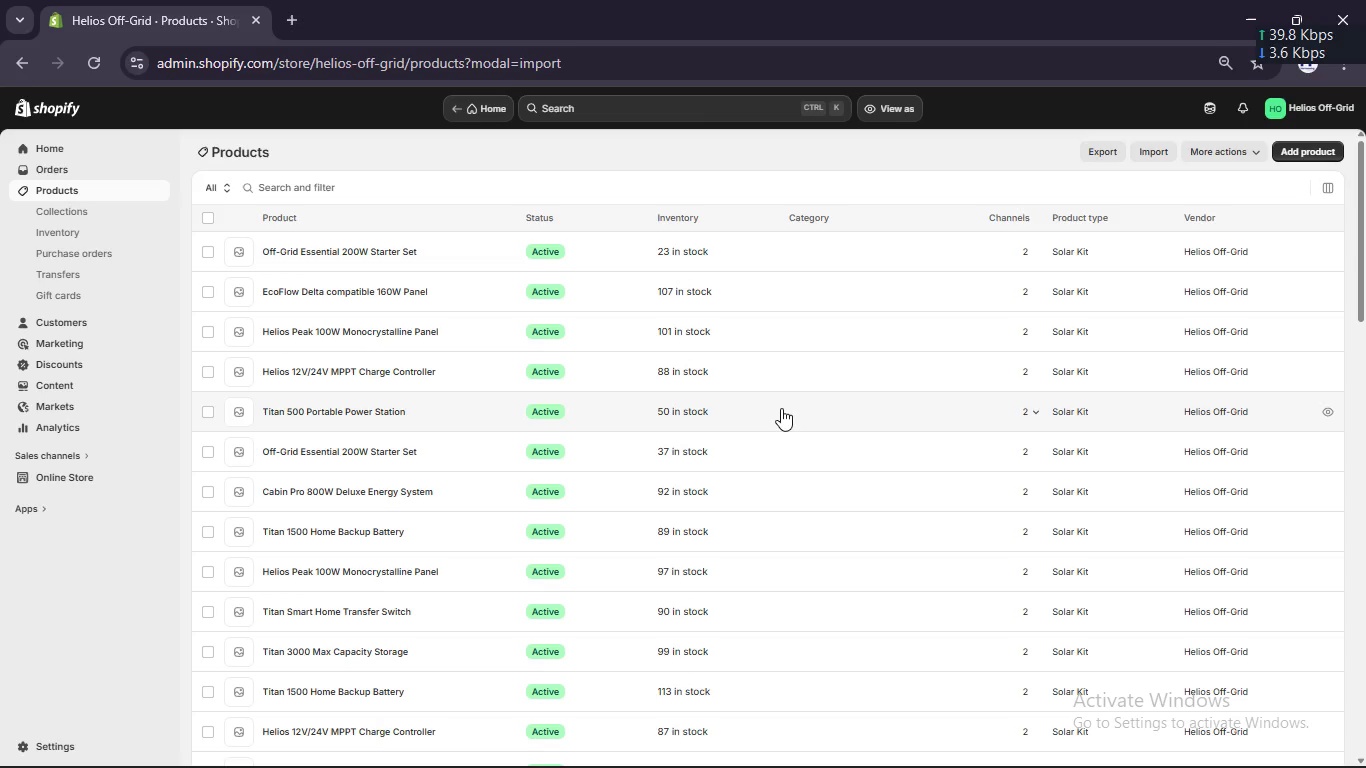 
scroll: coordinate [781, 400], scroll_direction: down, amount: 16.0
 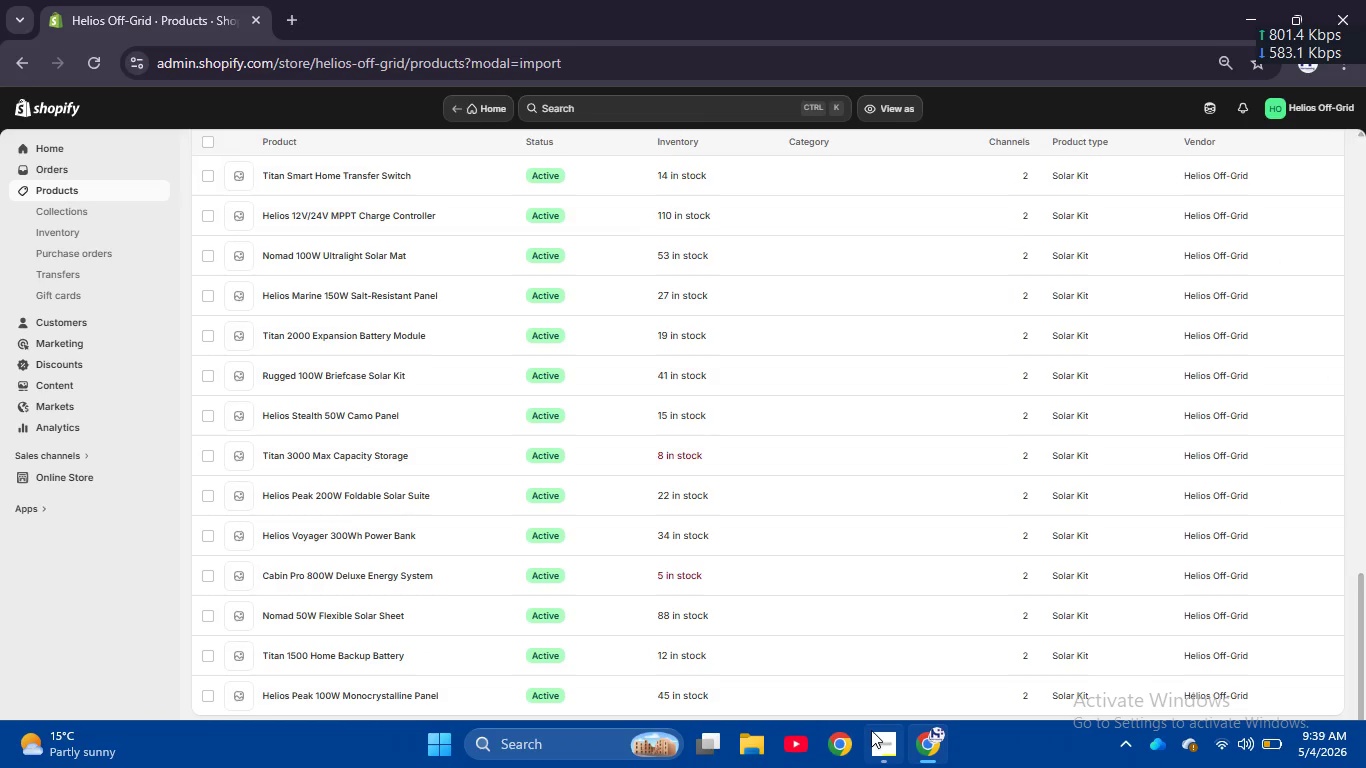 
left_click([874, 731])